 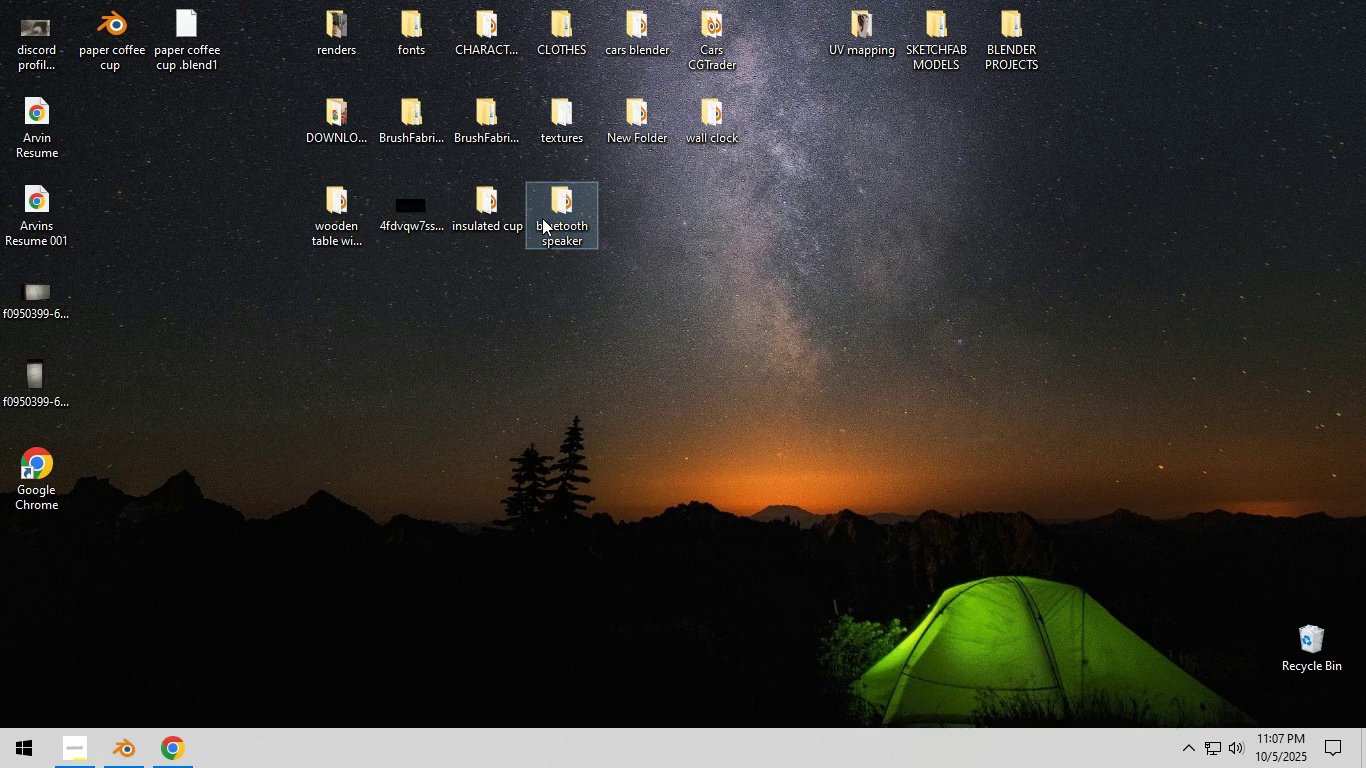 
double_click([563, 210])
 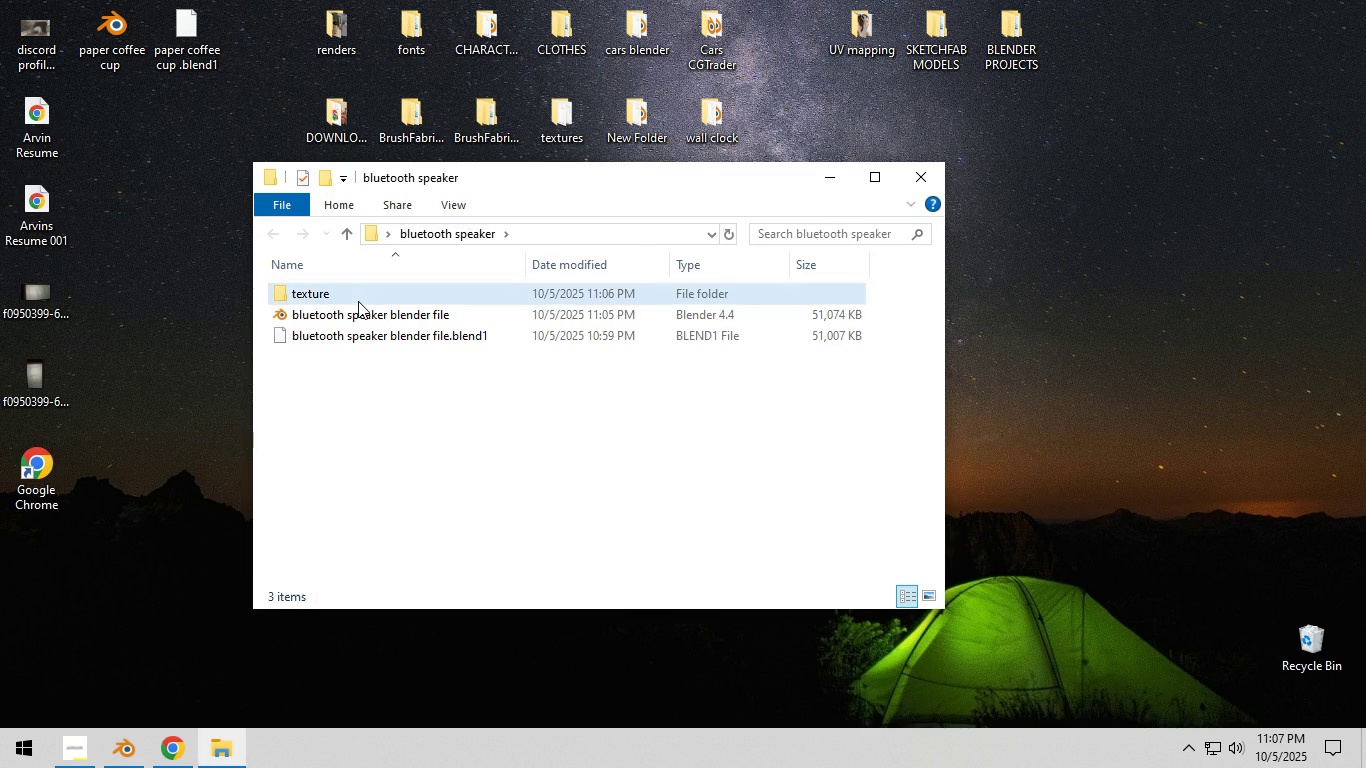 
double_click([358, 301])
 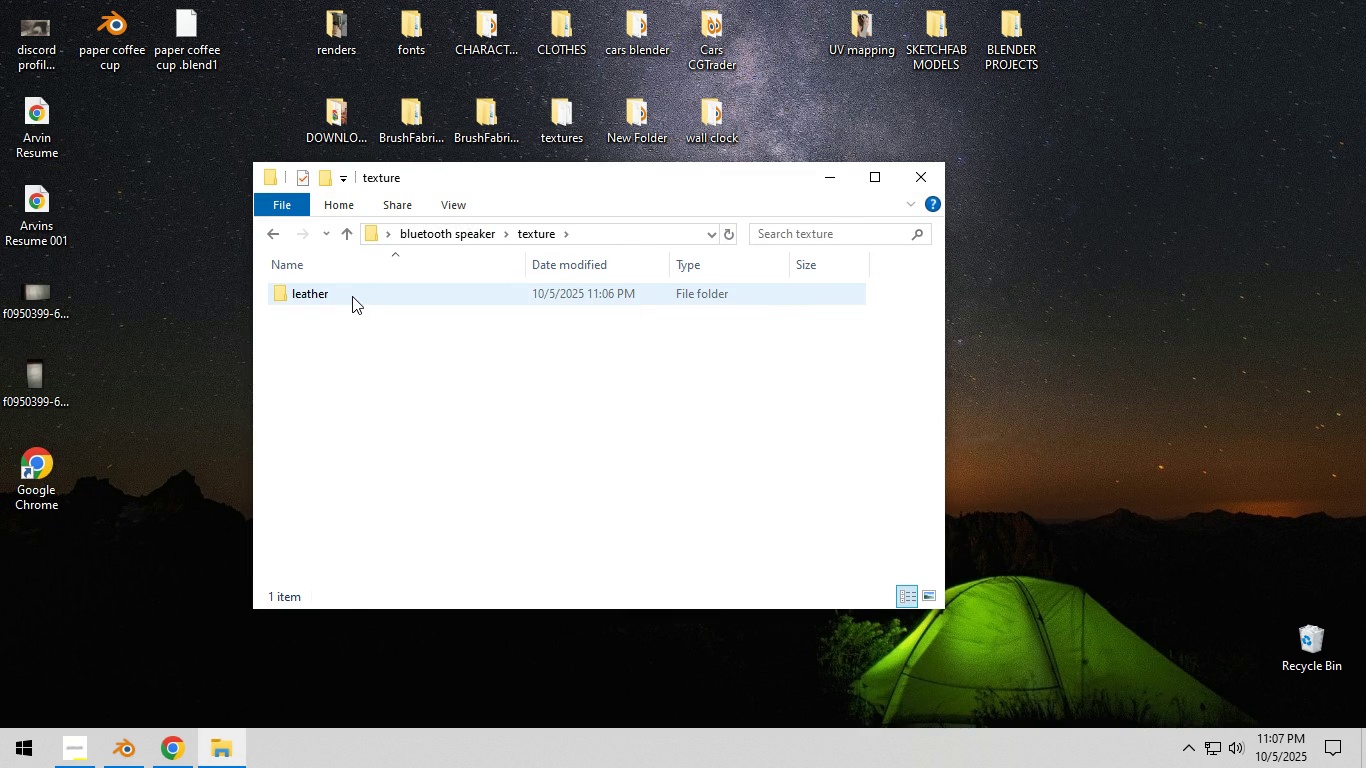 
right_click([352, 296])
 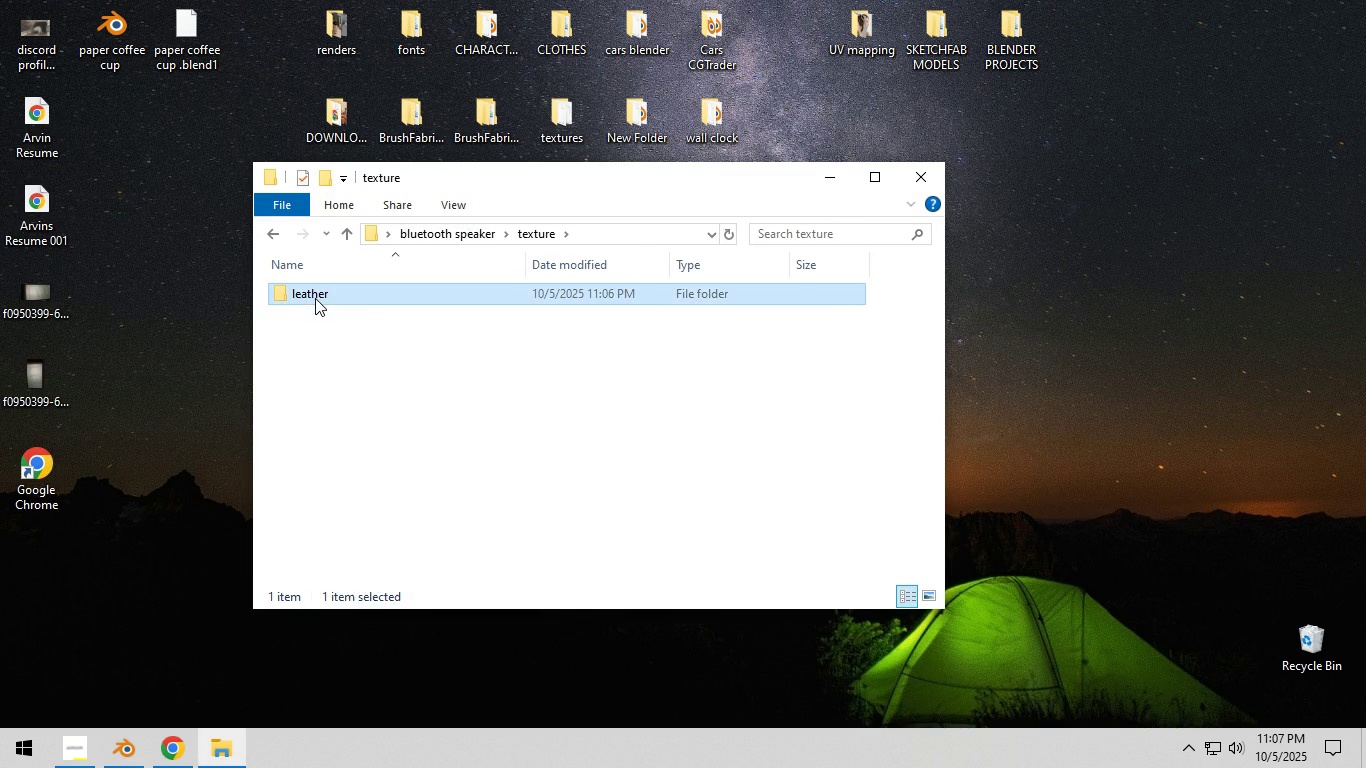 
double_click([315, 298])
 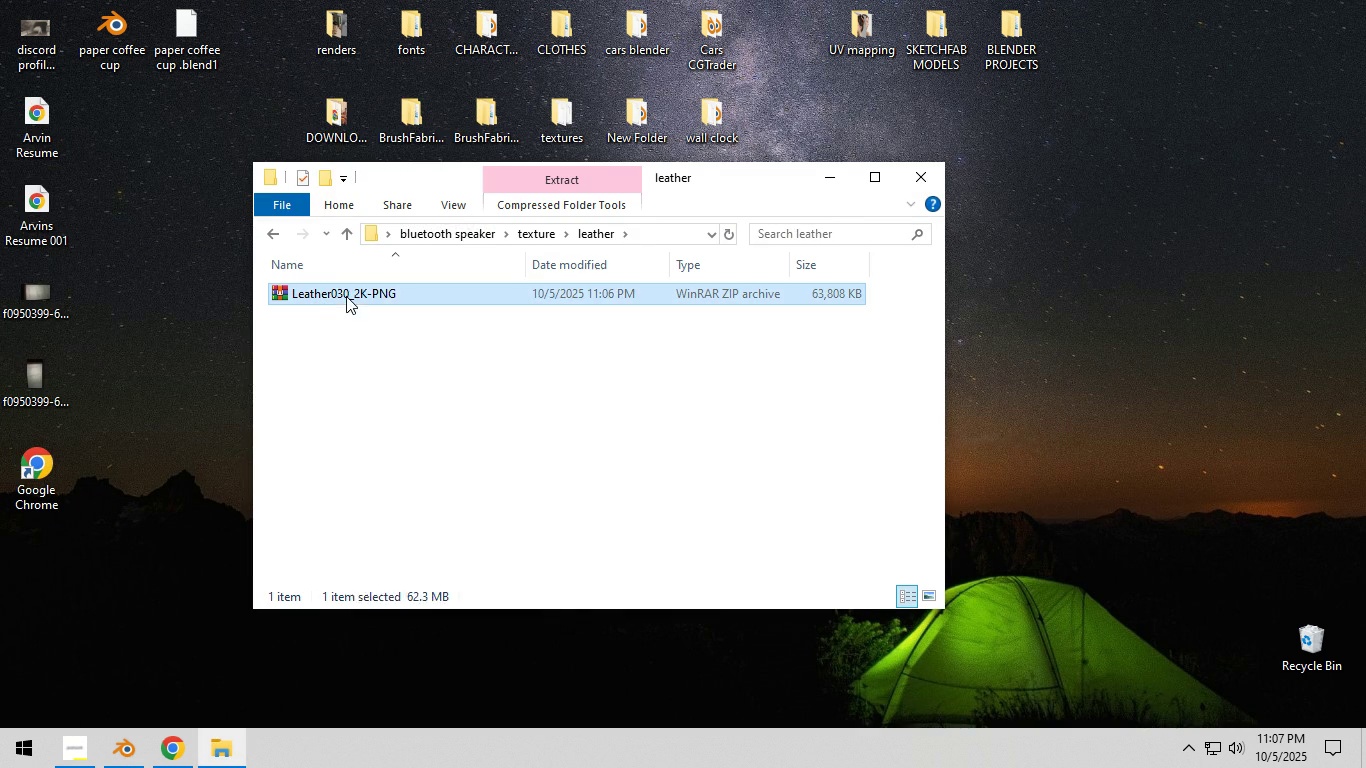 
right_click([346, 296])
 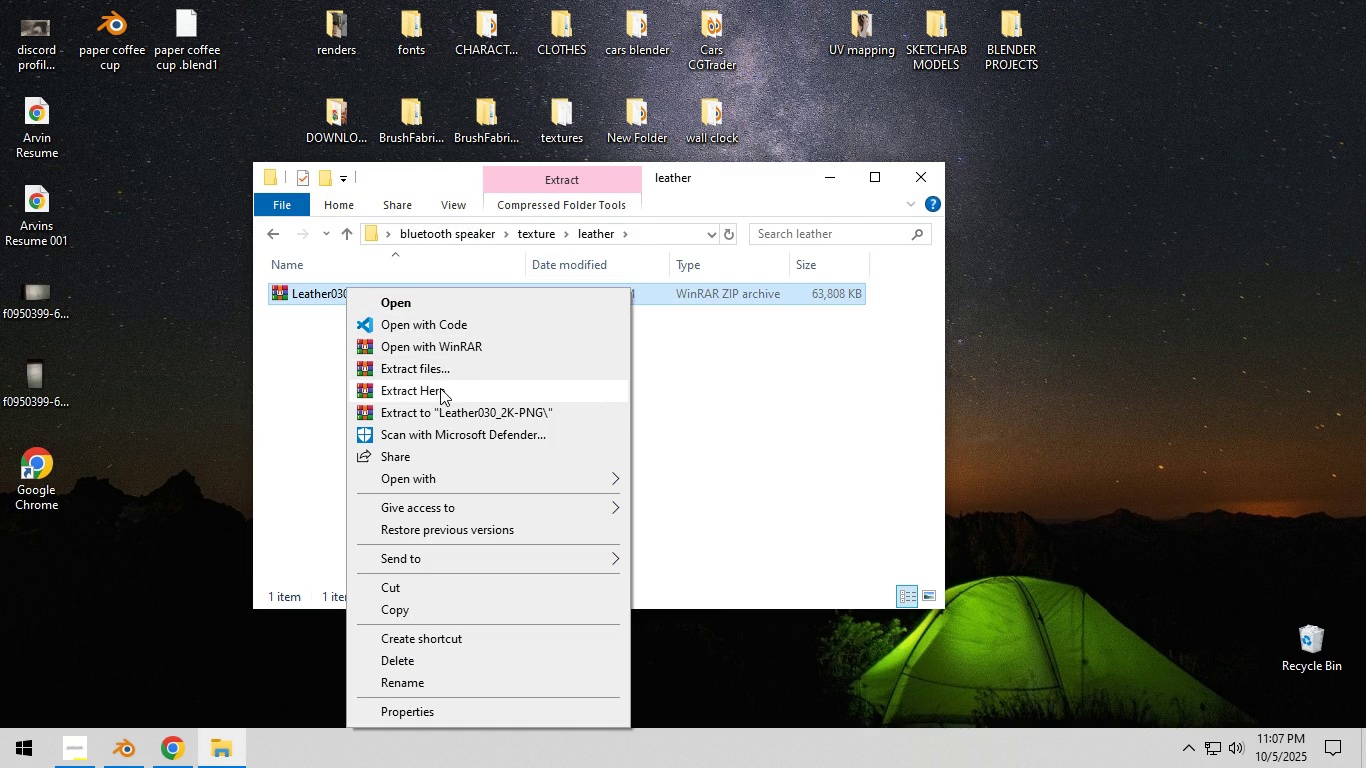 
left_click([440, 388])
 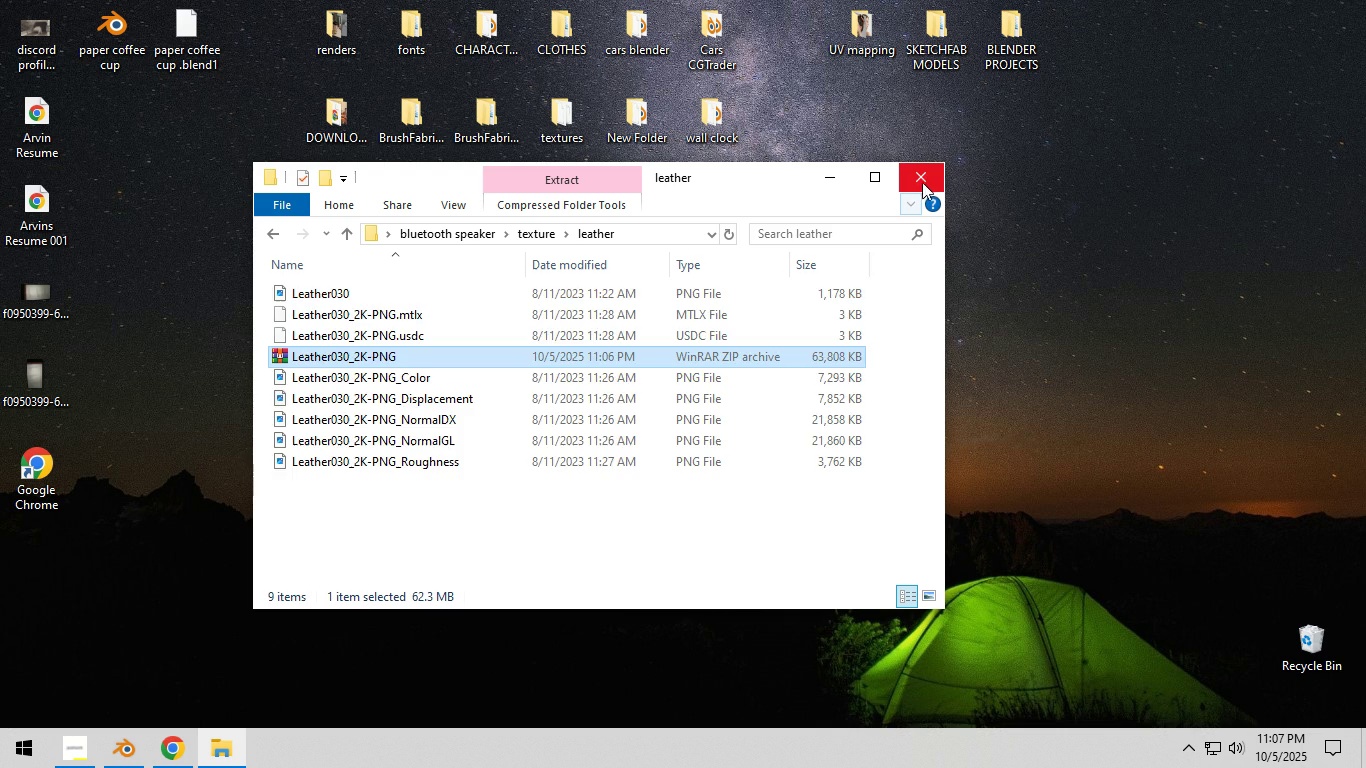 
left_click([923, 180])
 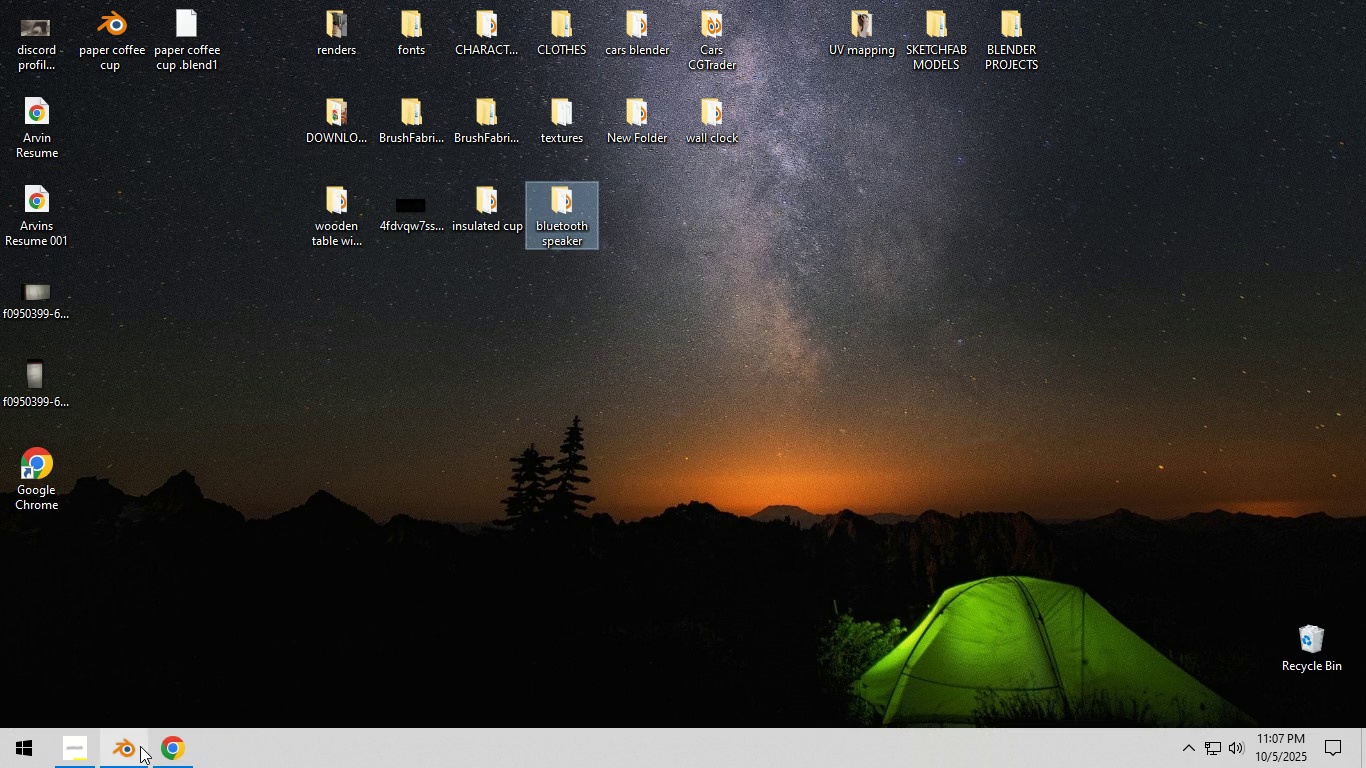 
left_click([140, 746])
 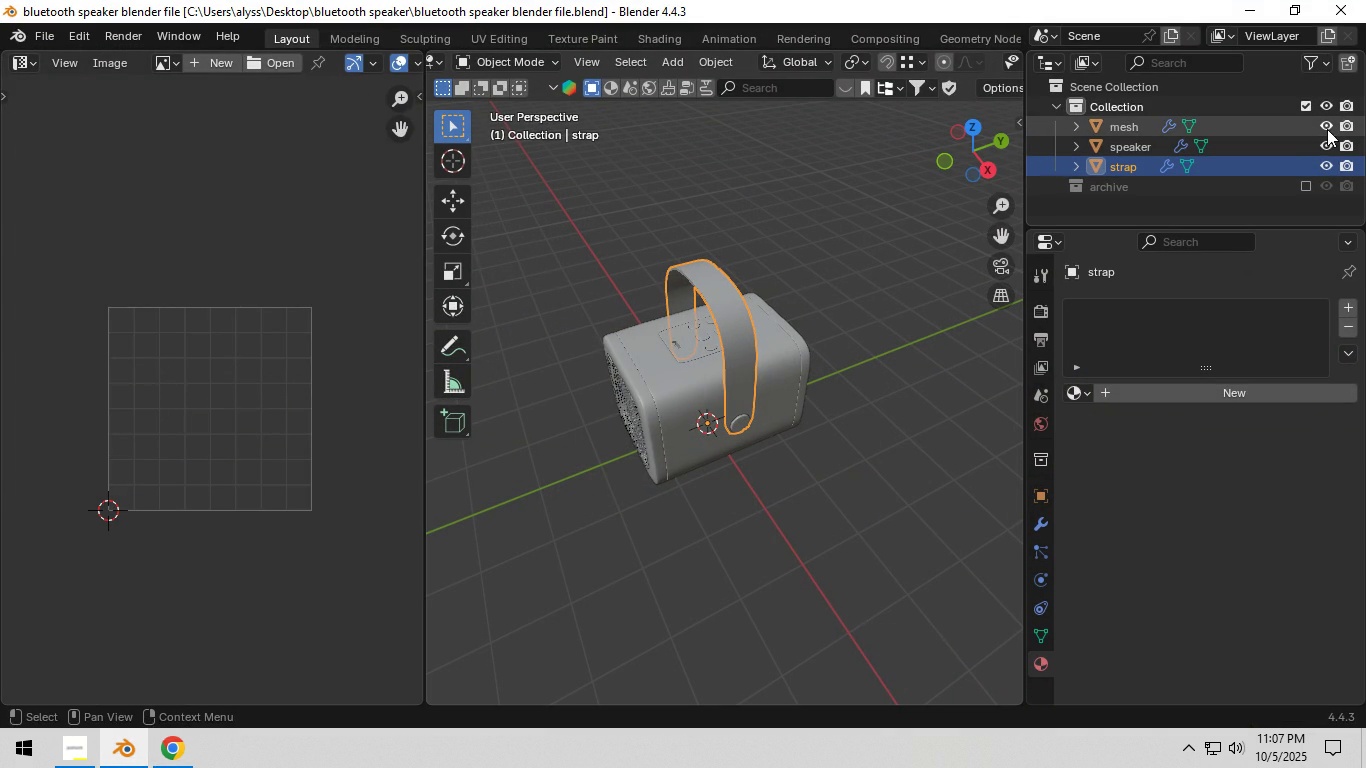 
double_click([1327, 145])
 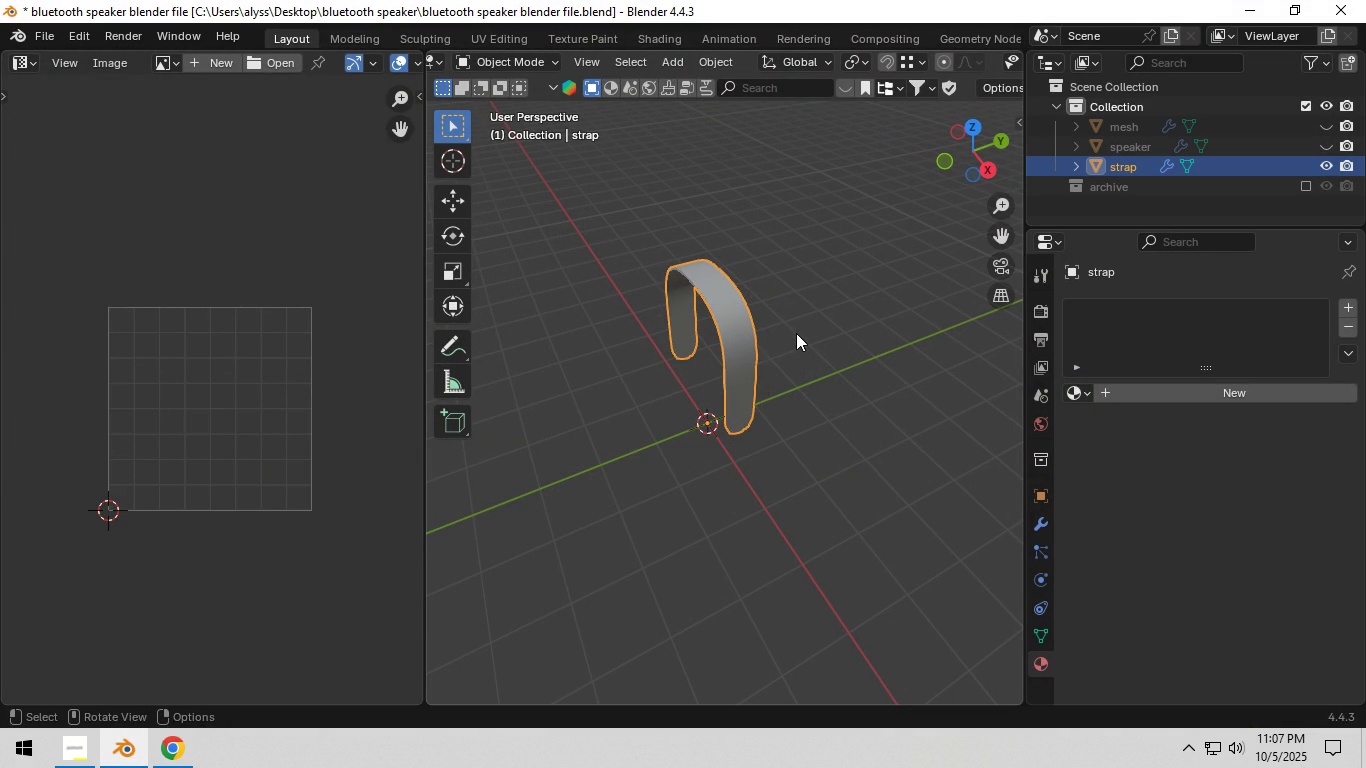 
scroll: coordinate [794, 334], scroll_direction: up, amount: 2.0
 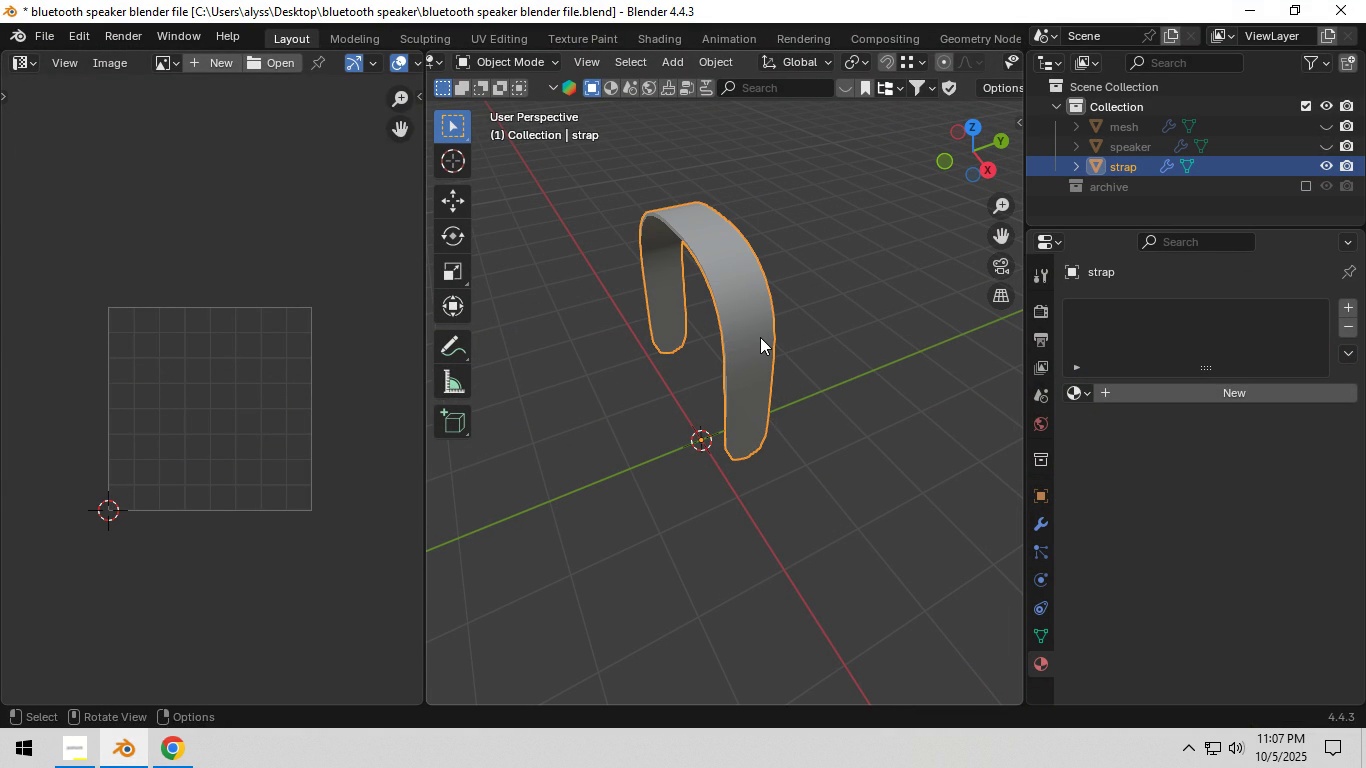 
left_click([760, 337])
 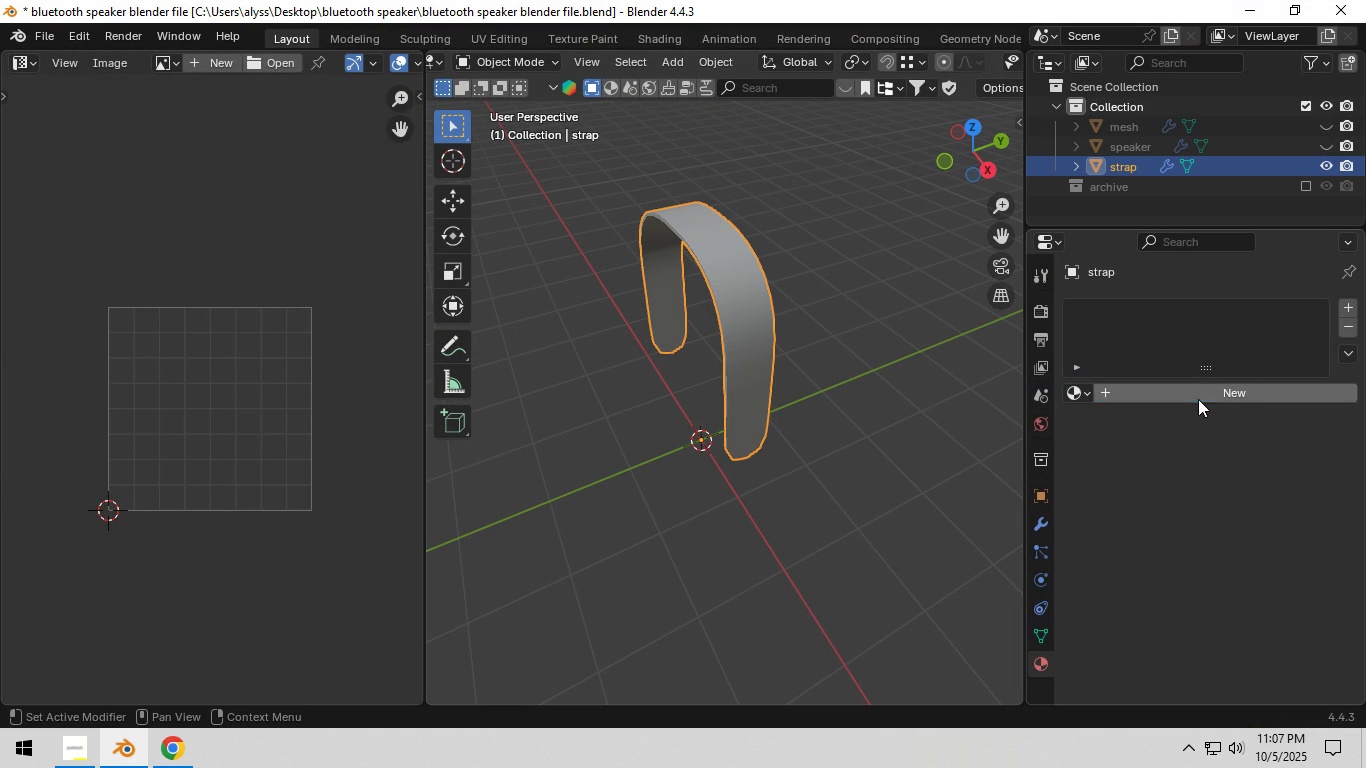 
left_click([1198, 398])
 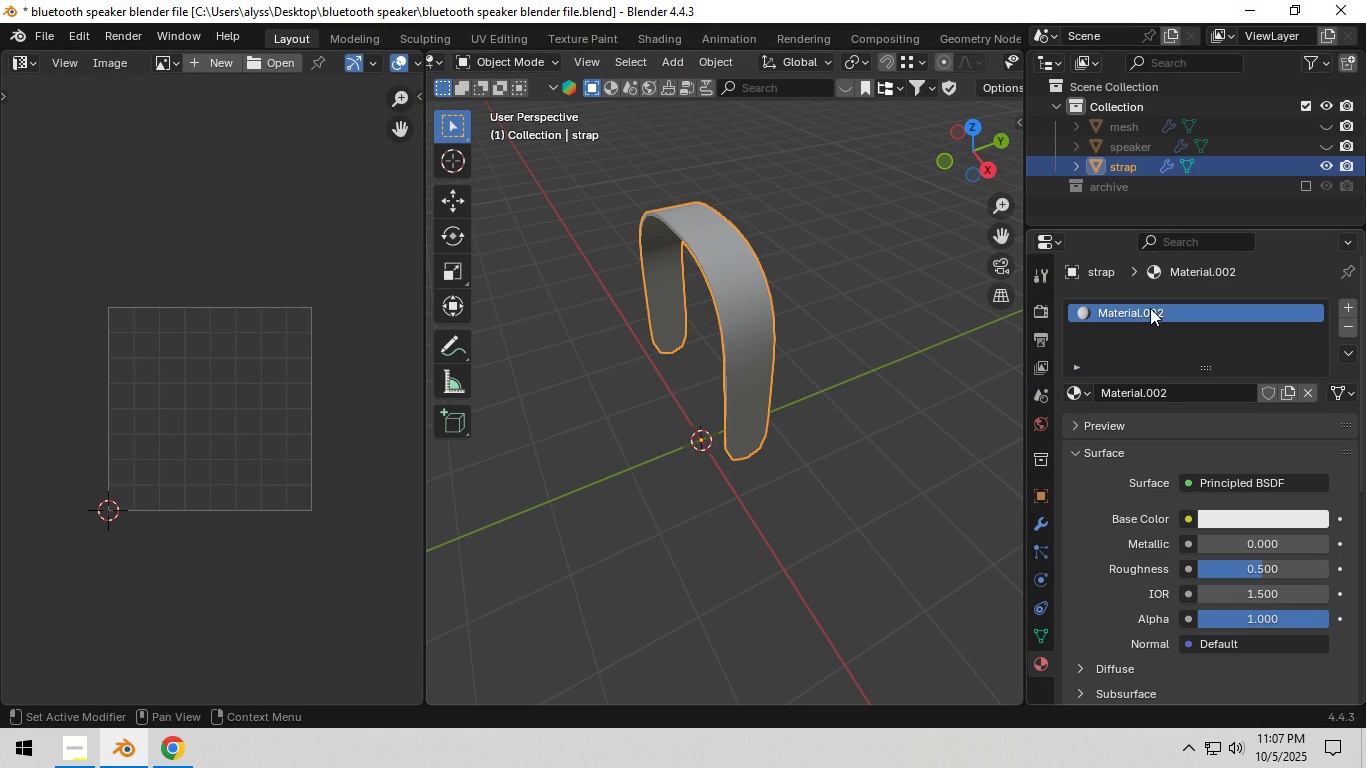 
double_click([1150, 308])
 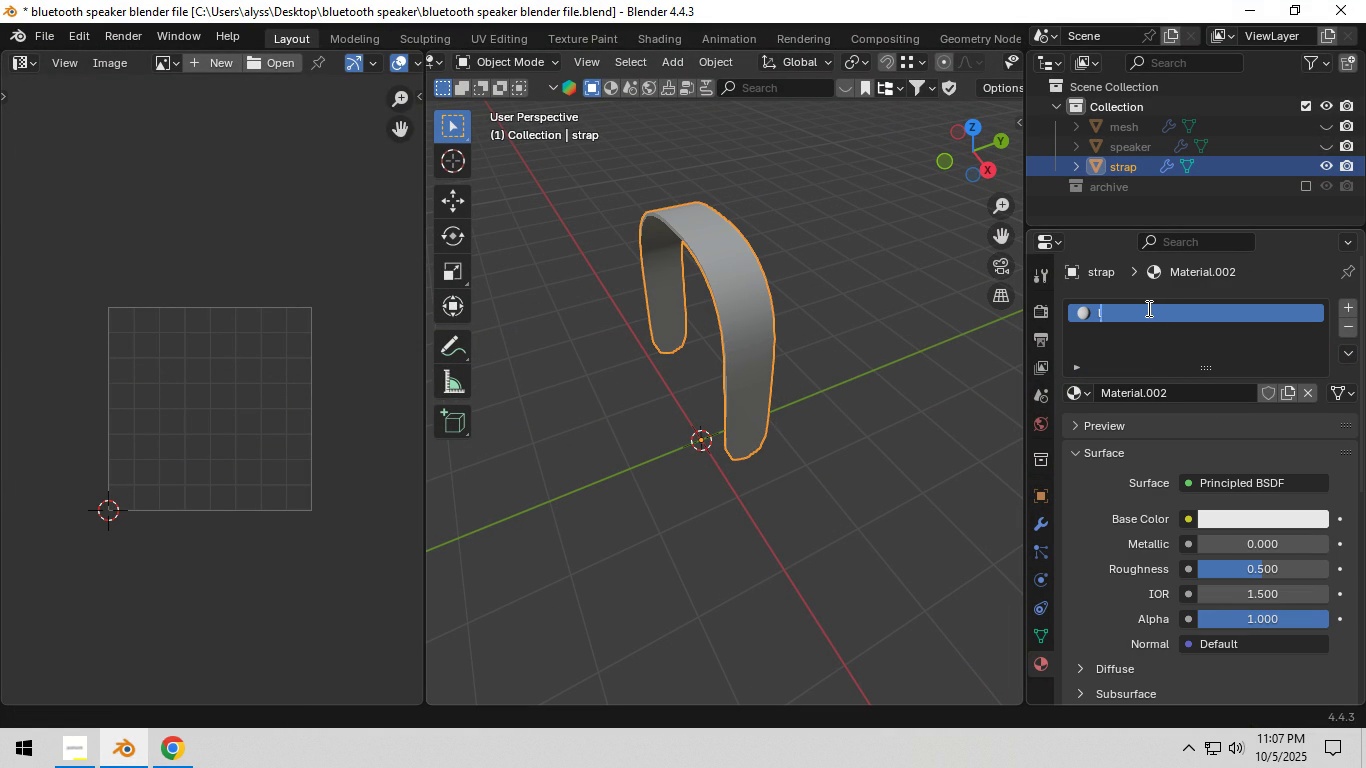 
type(leather)
 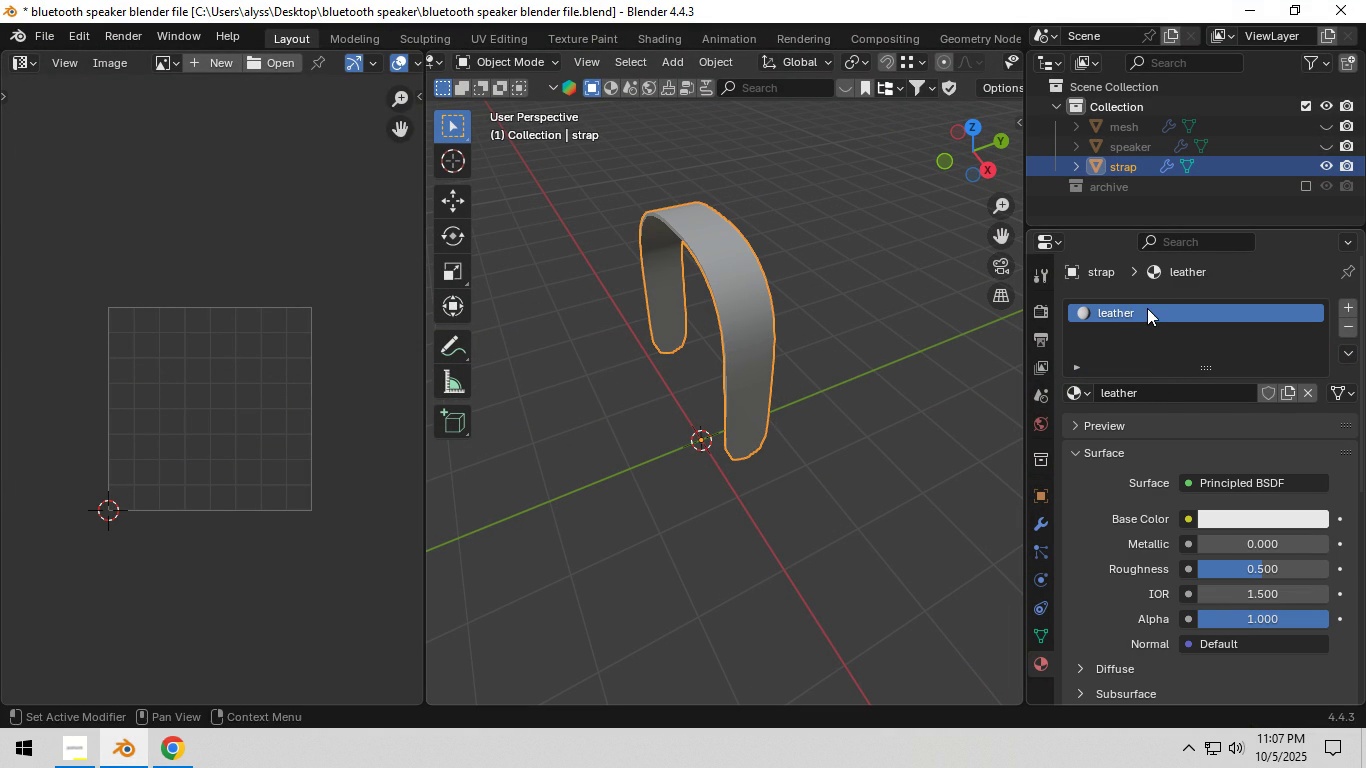 
key(Enter)
 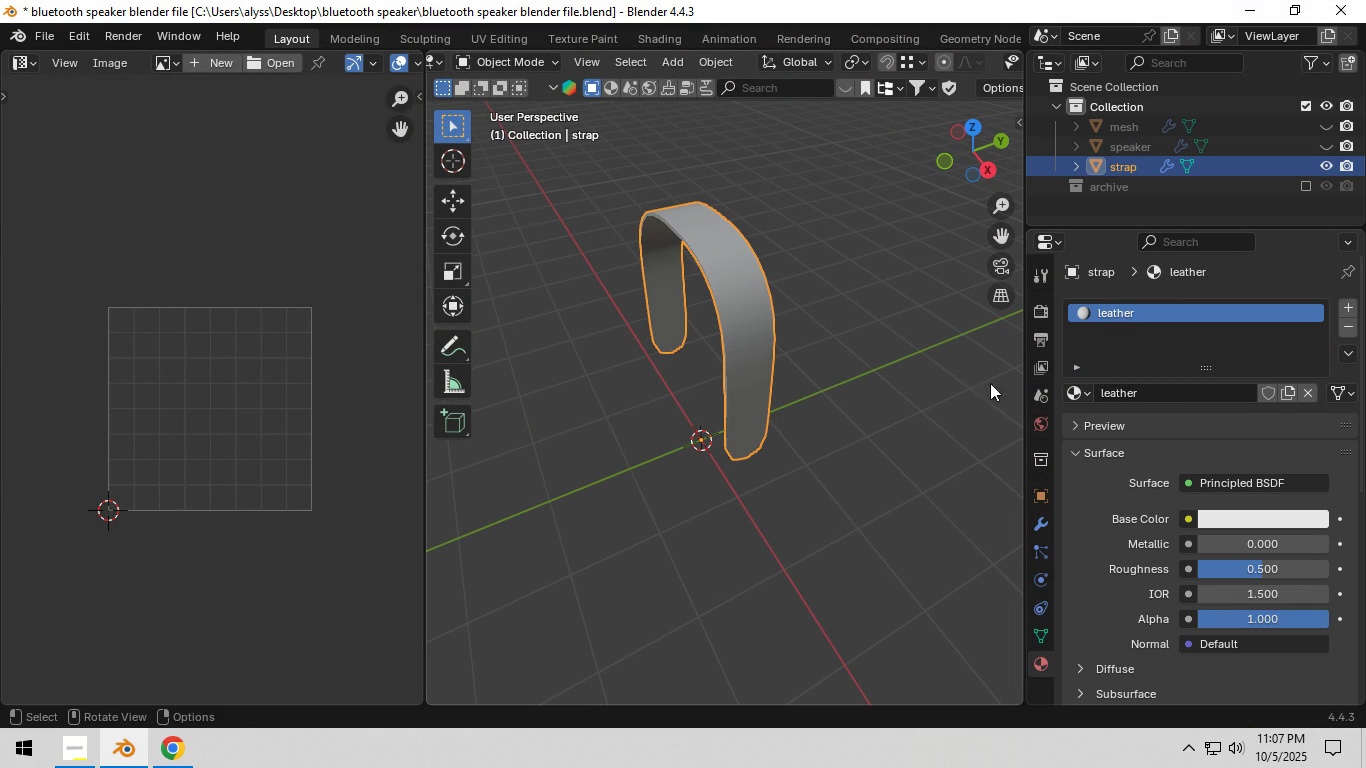 
left_click([856, 397])